 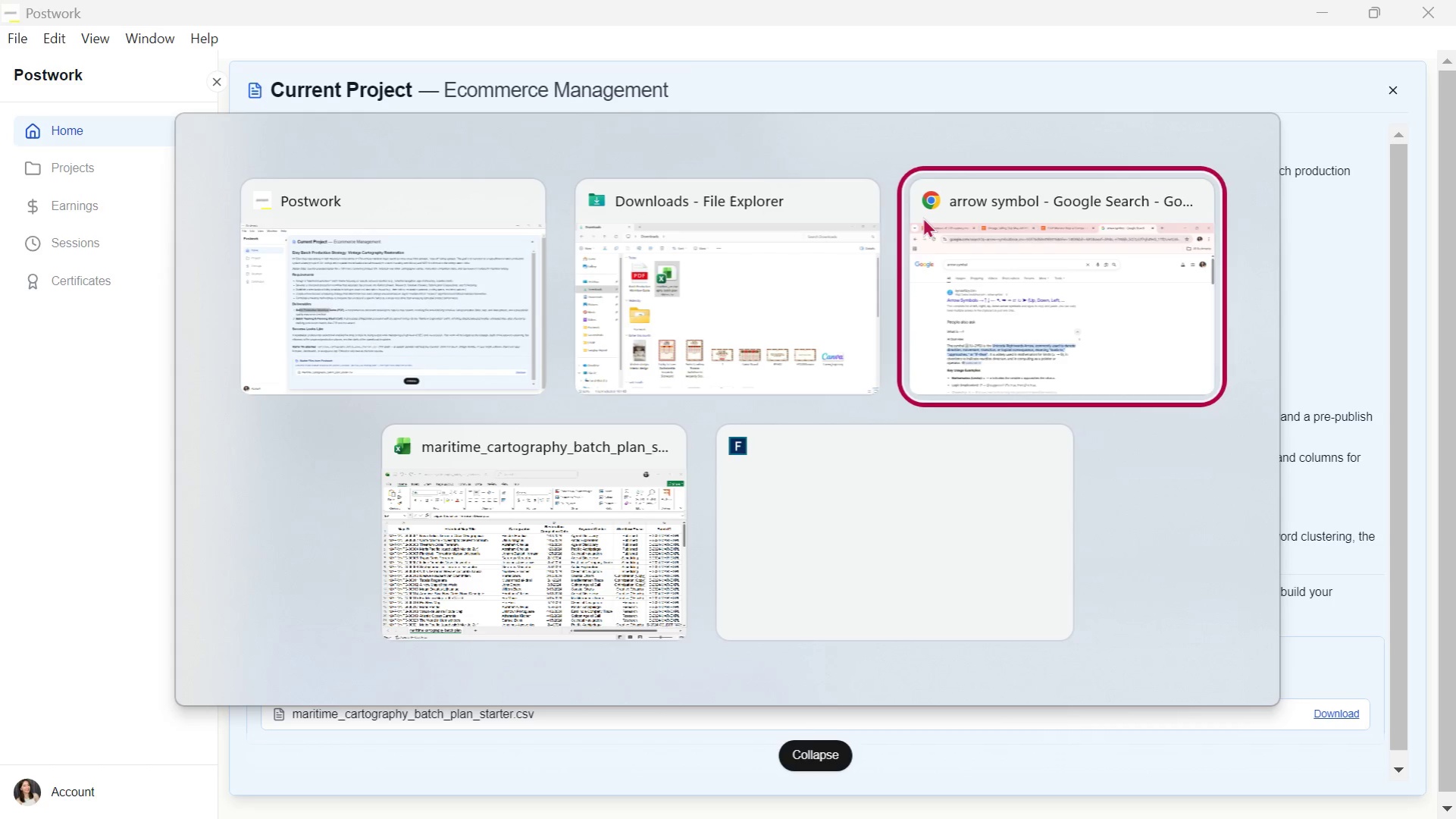 
key(Alt+Tab)
 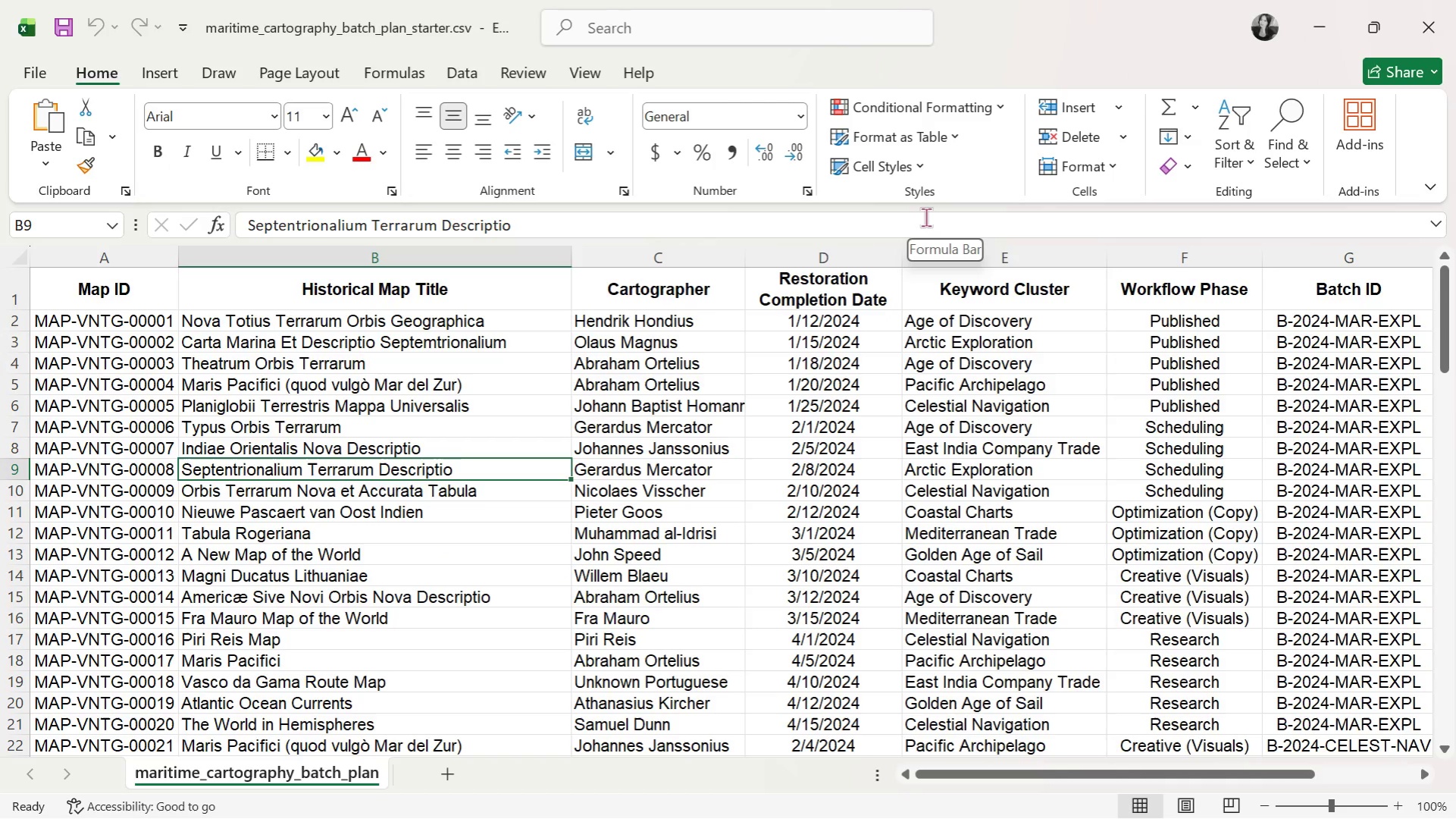 
wait(7.64)
 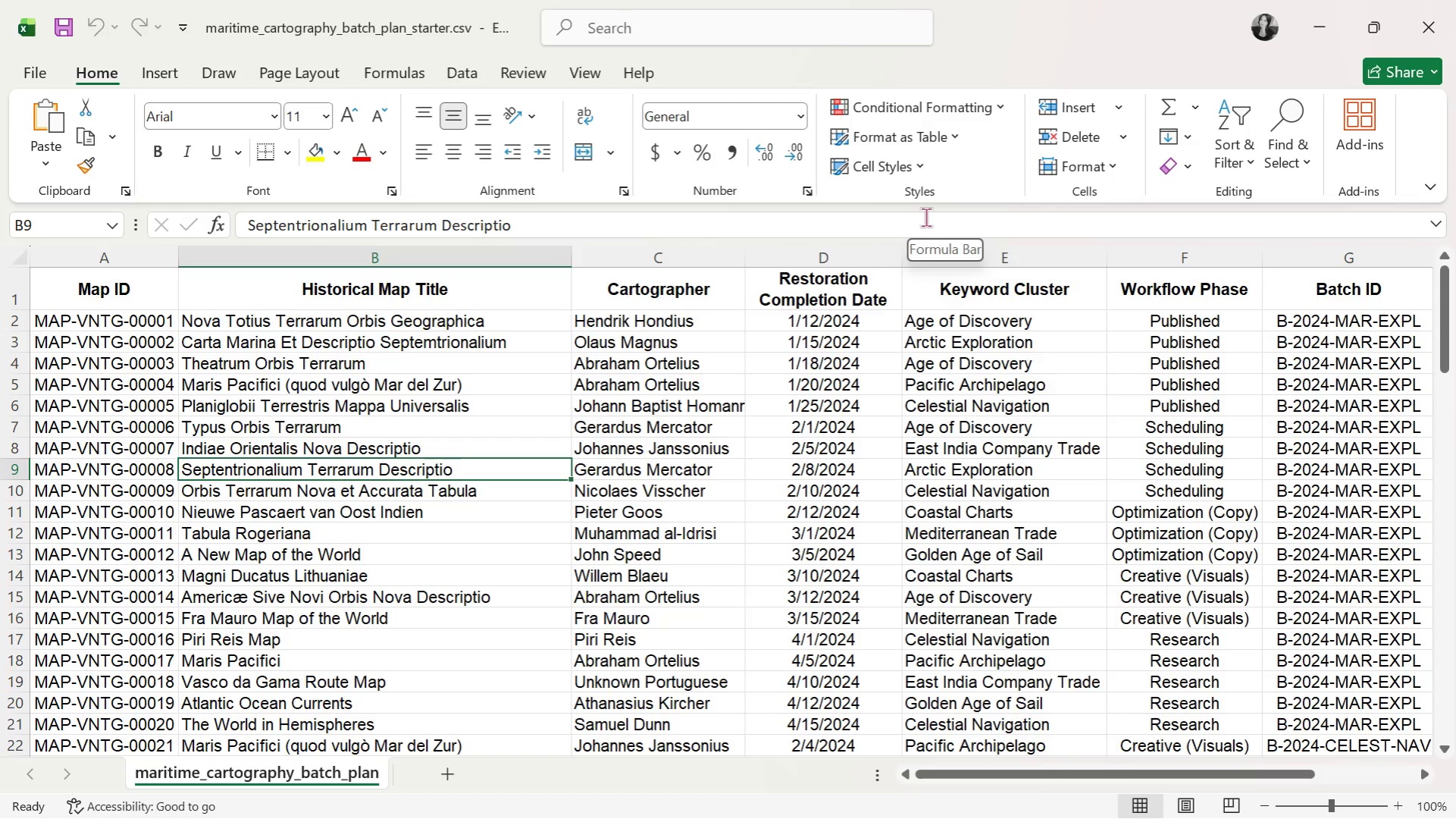 
scroll: coordinate [268, 645], scroll_direction: down, amount: 1.0
 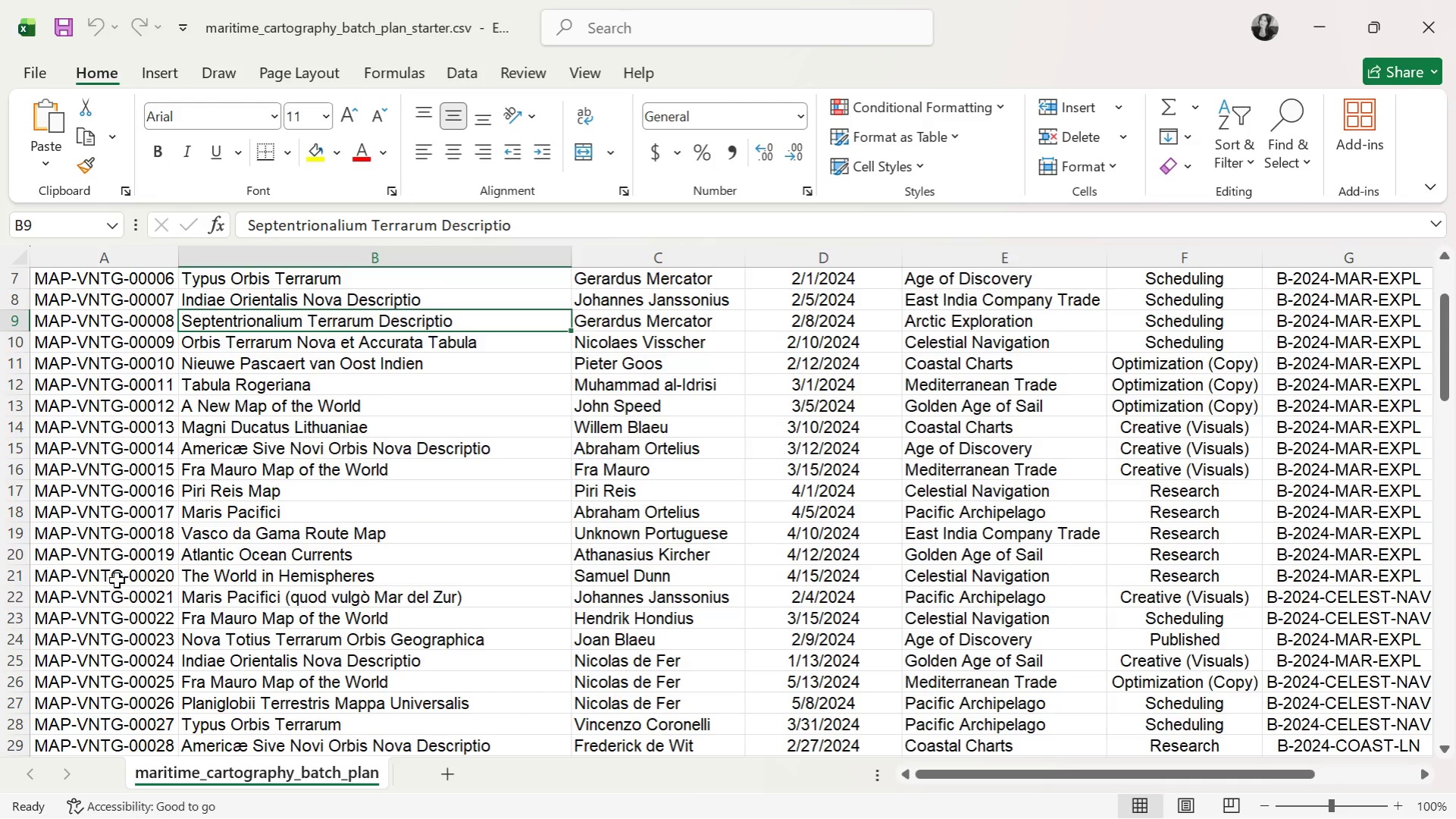 
left_click([123, 573])
 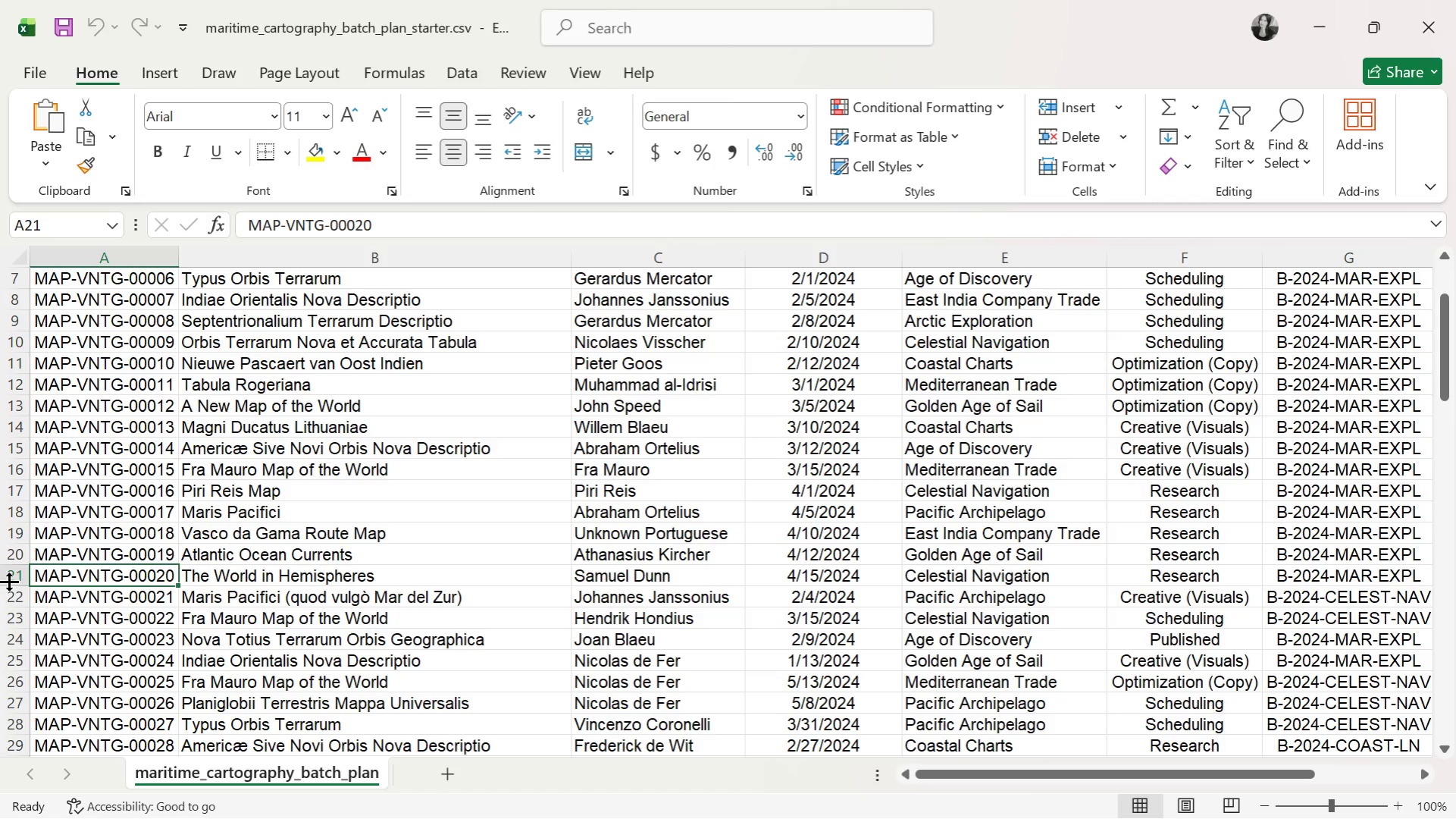 
left_click([9, 581])
 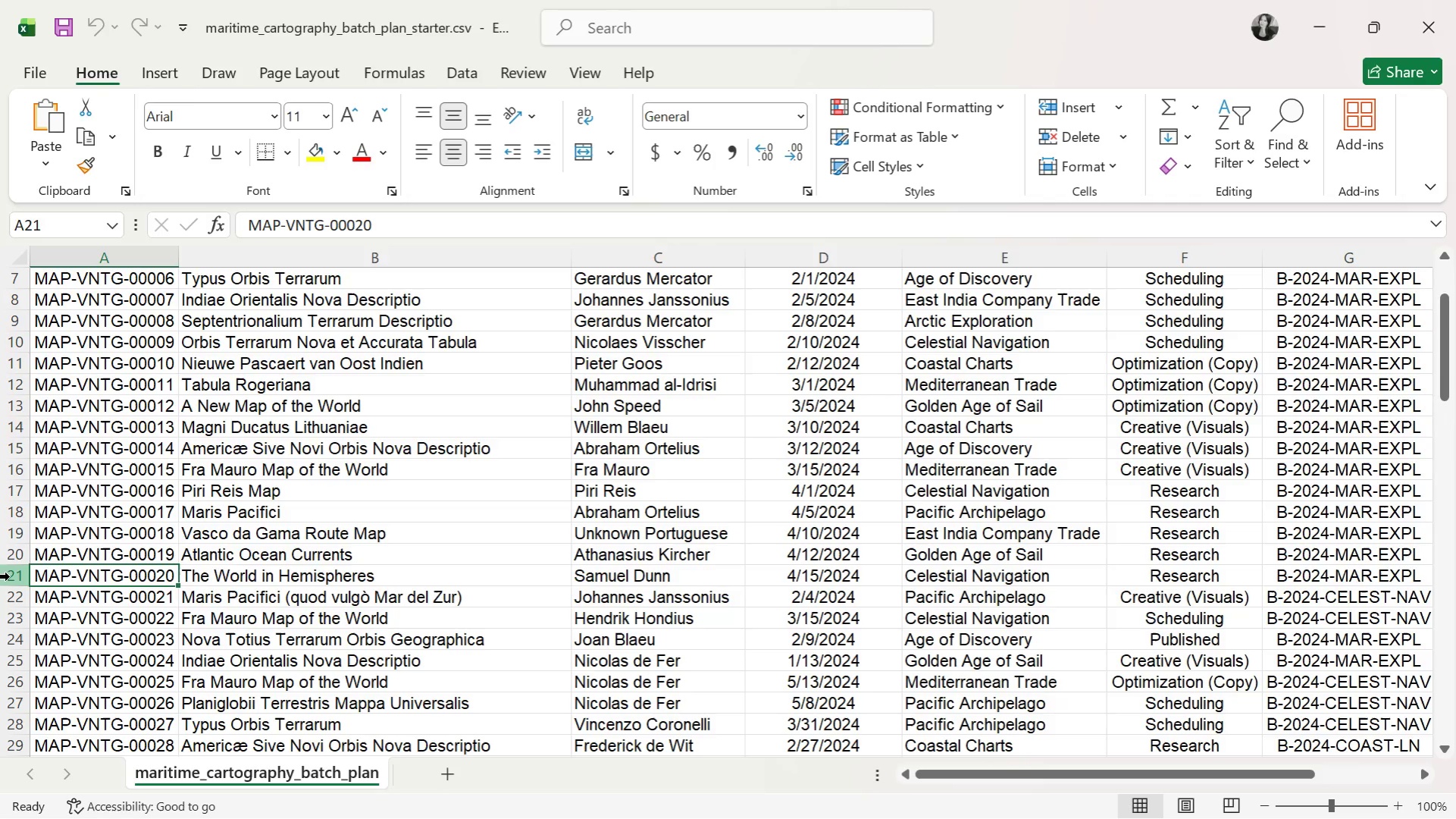 
left_click([10, 576])
 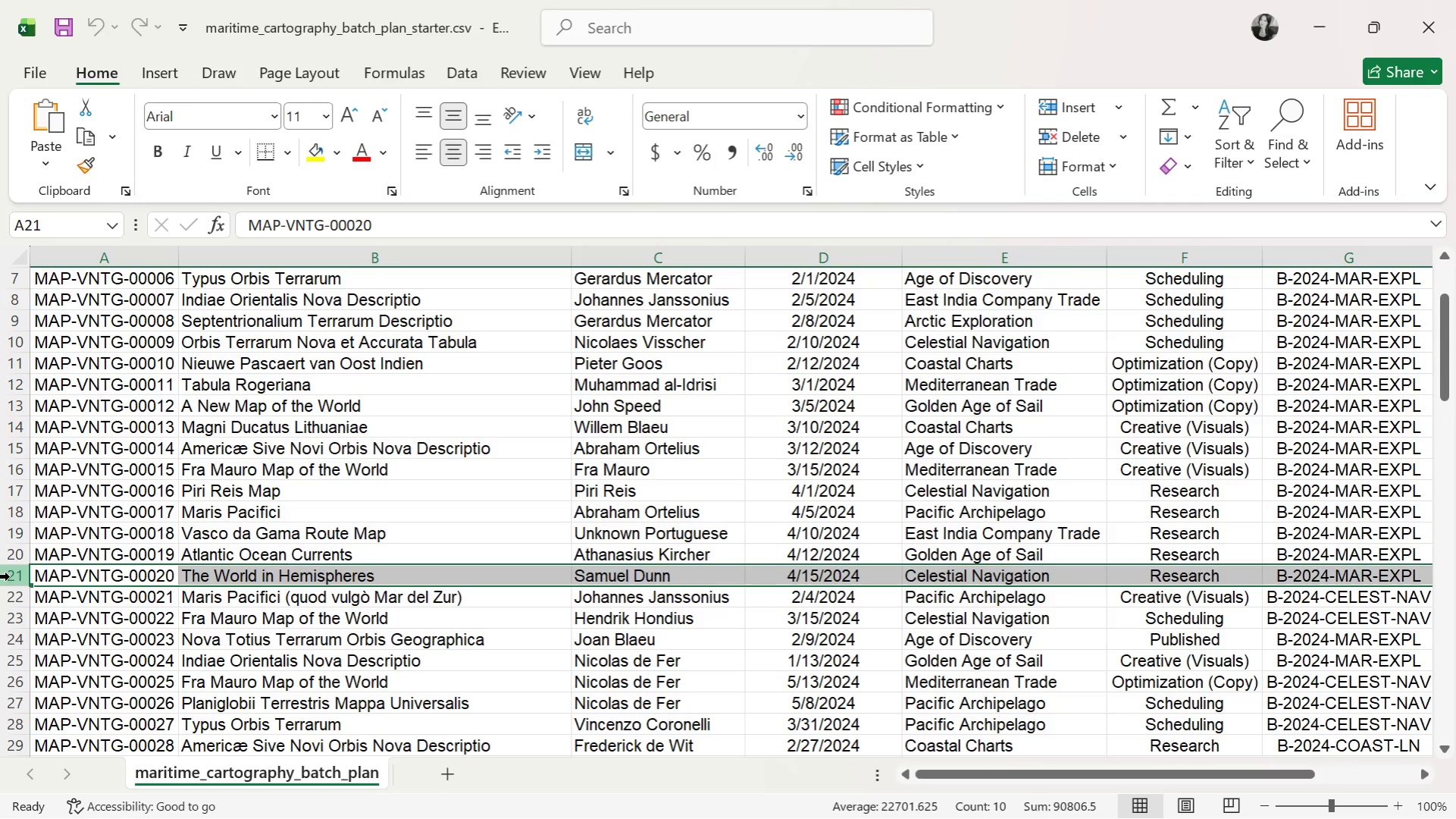 
wait(6.33)
 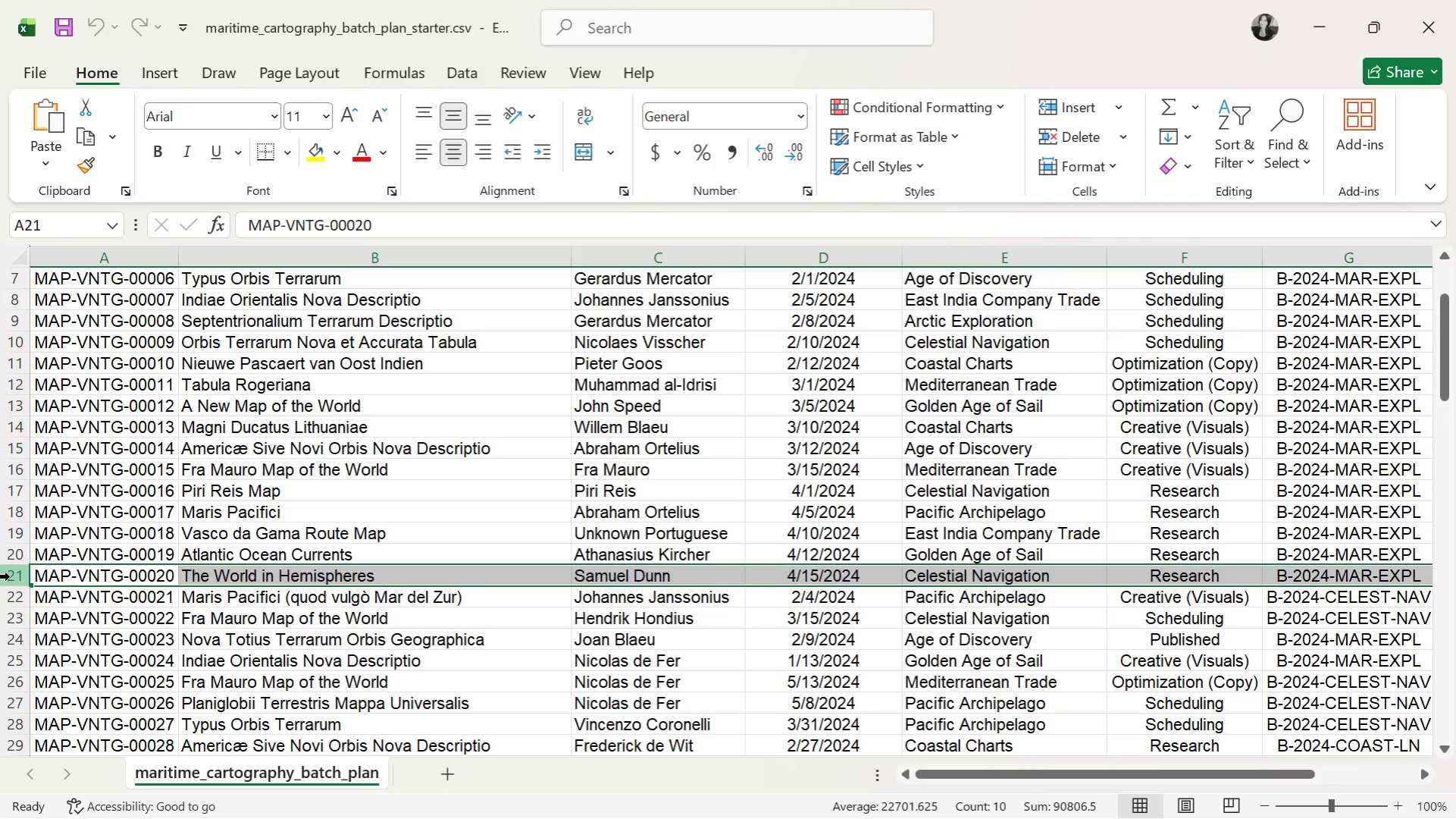 
left_click([258, 516])
 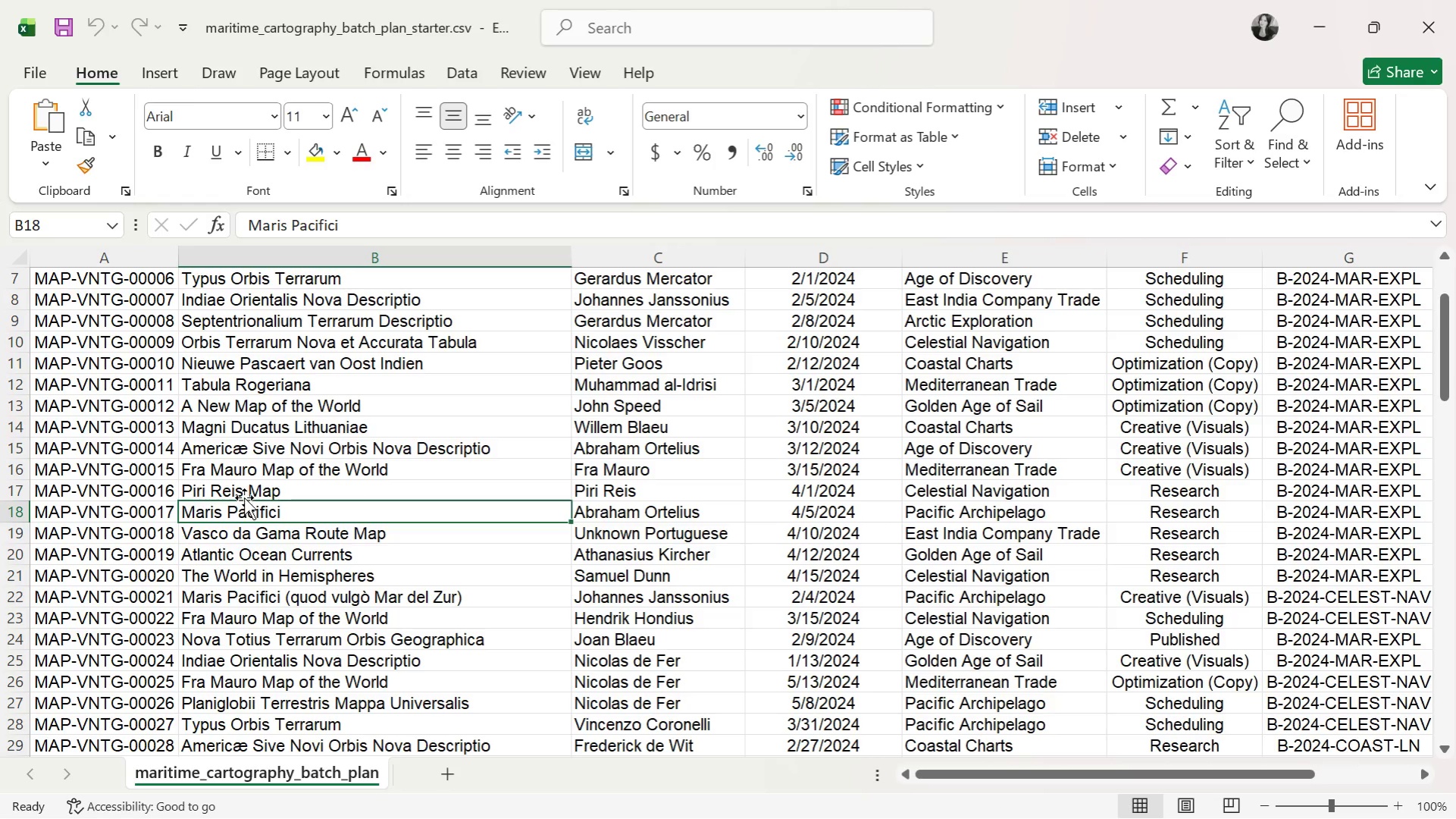 
left_click([245, 494])
 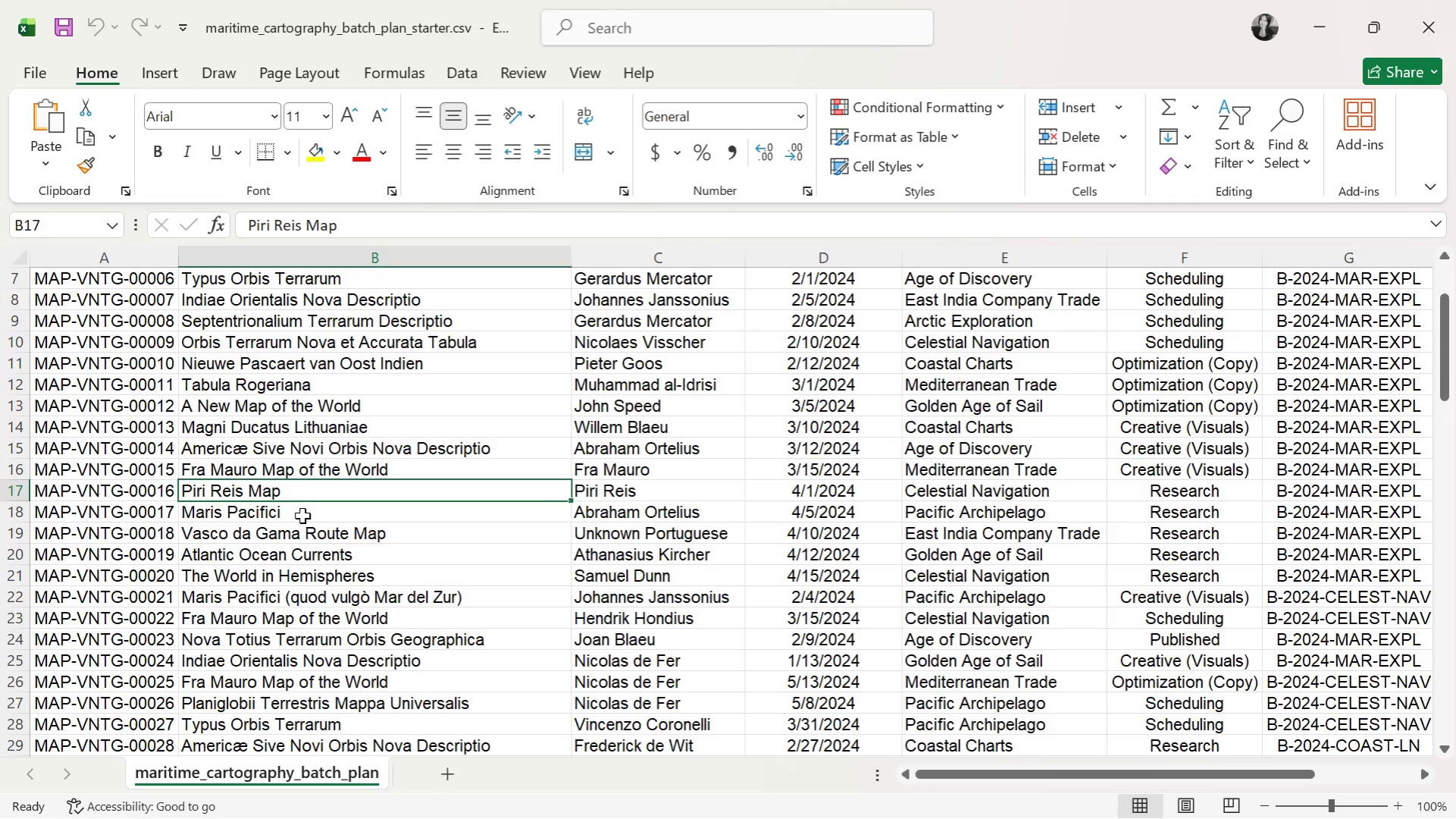 
wait(6.67)
 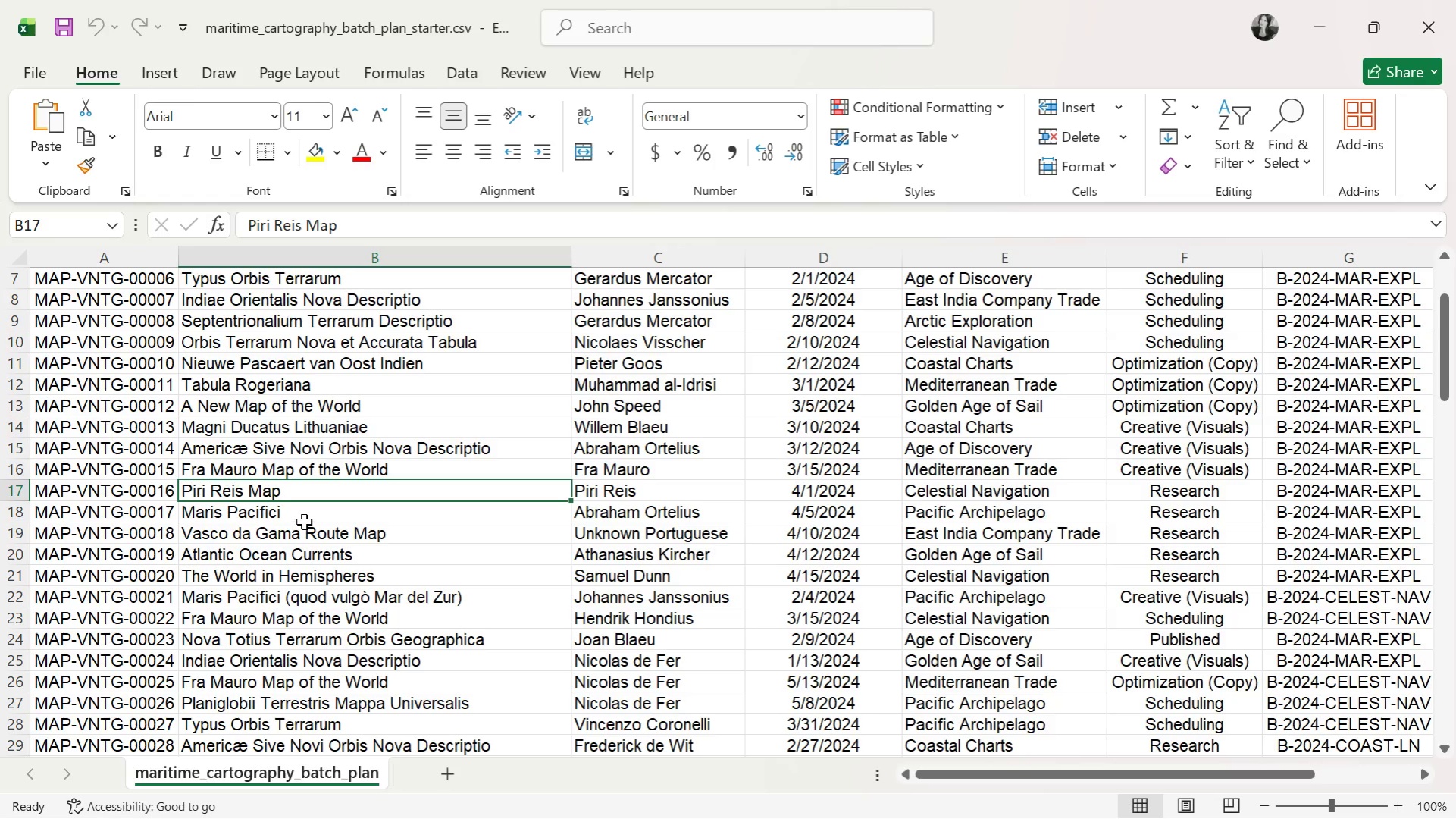 
double_click([195, 446])
 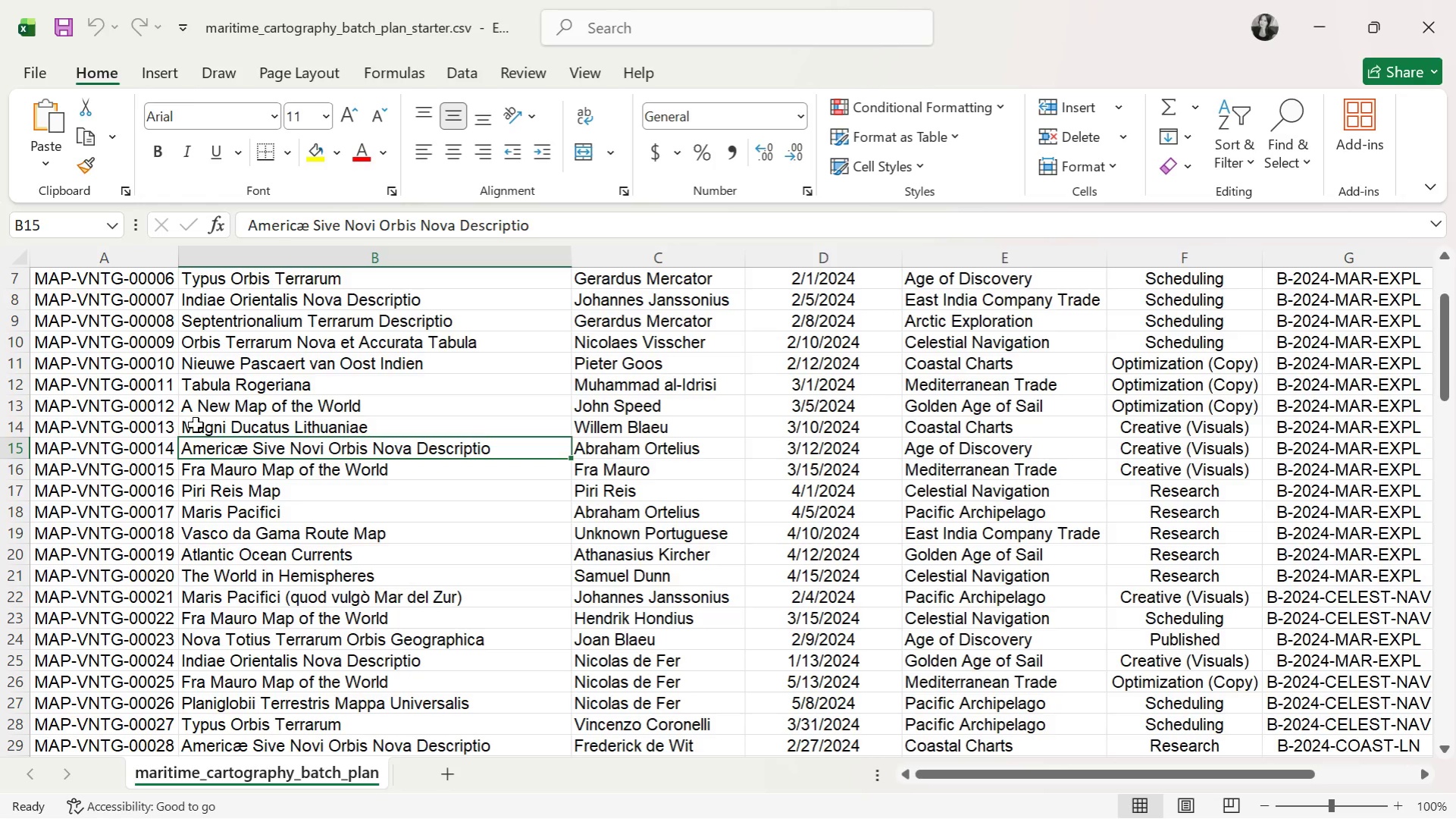 
triple_click([196, 425])
 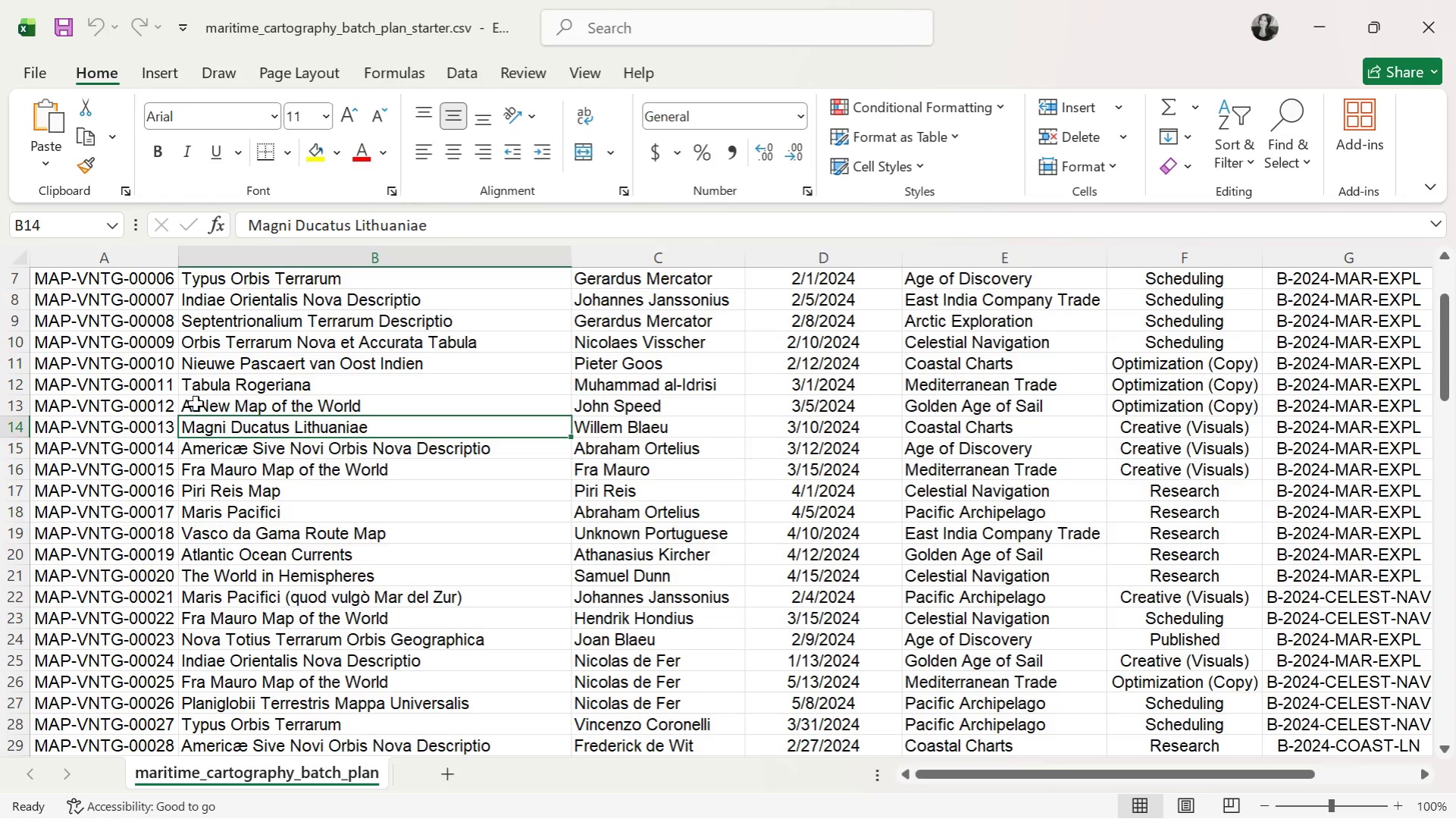 
triple_click([196, 403])
 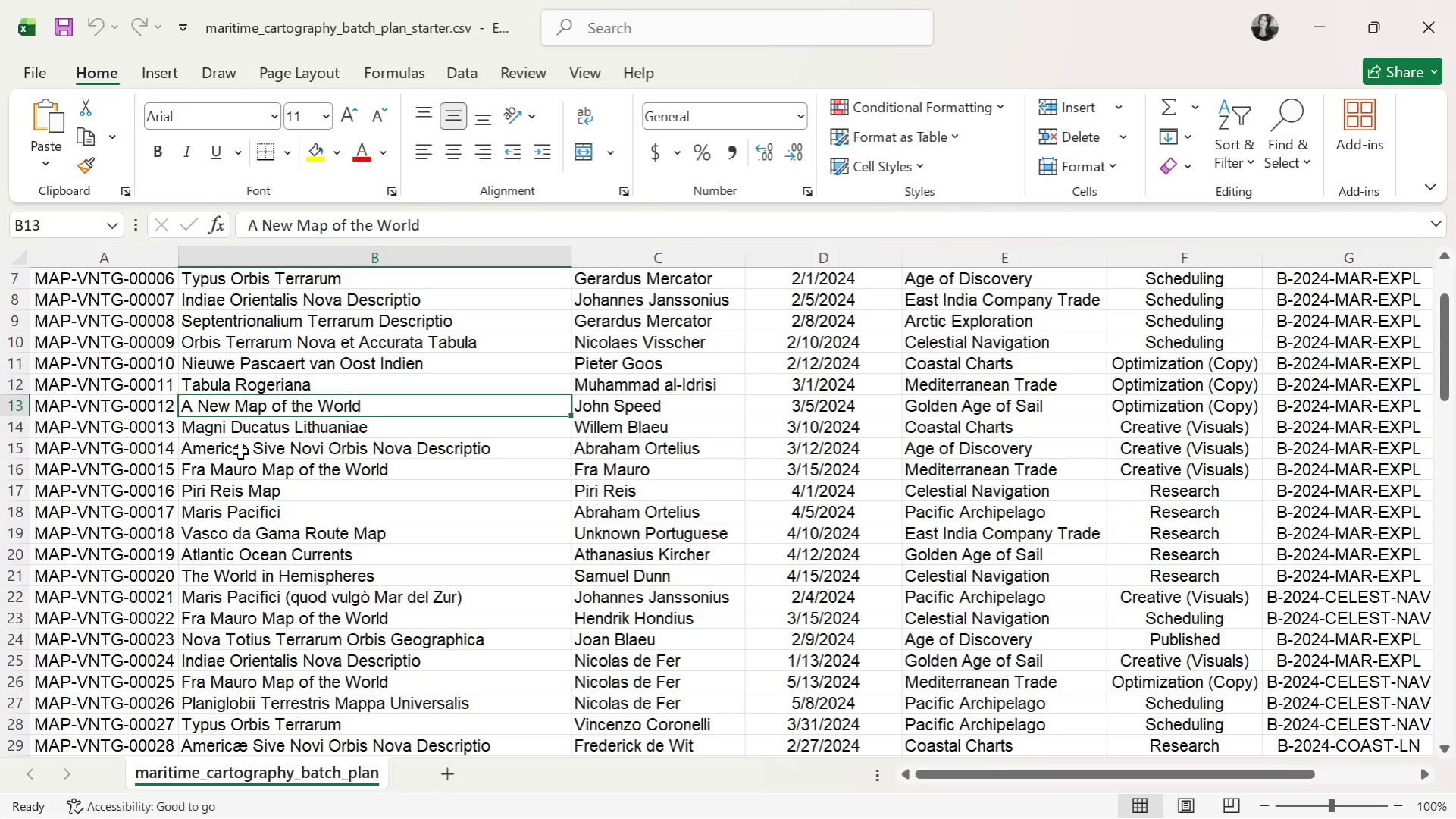 
double_click([206, 359])
 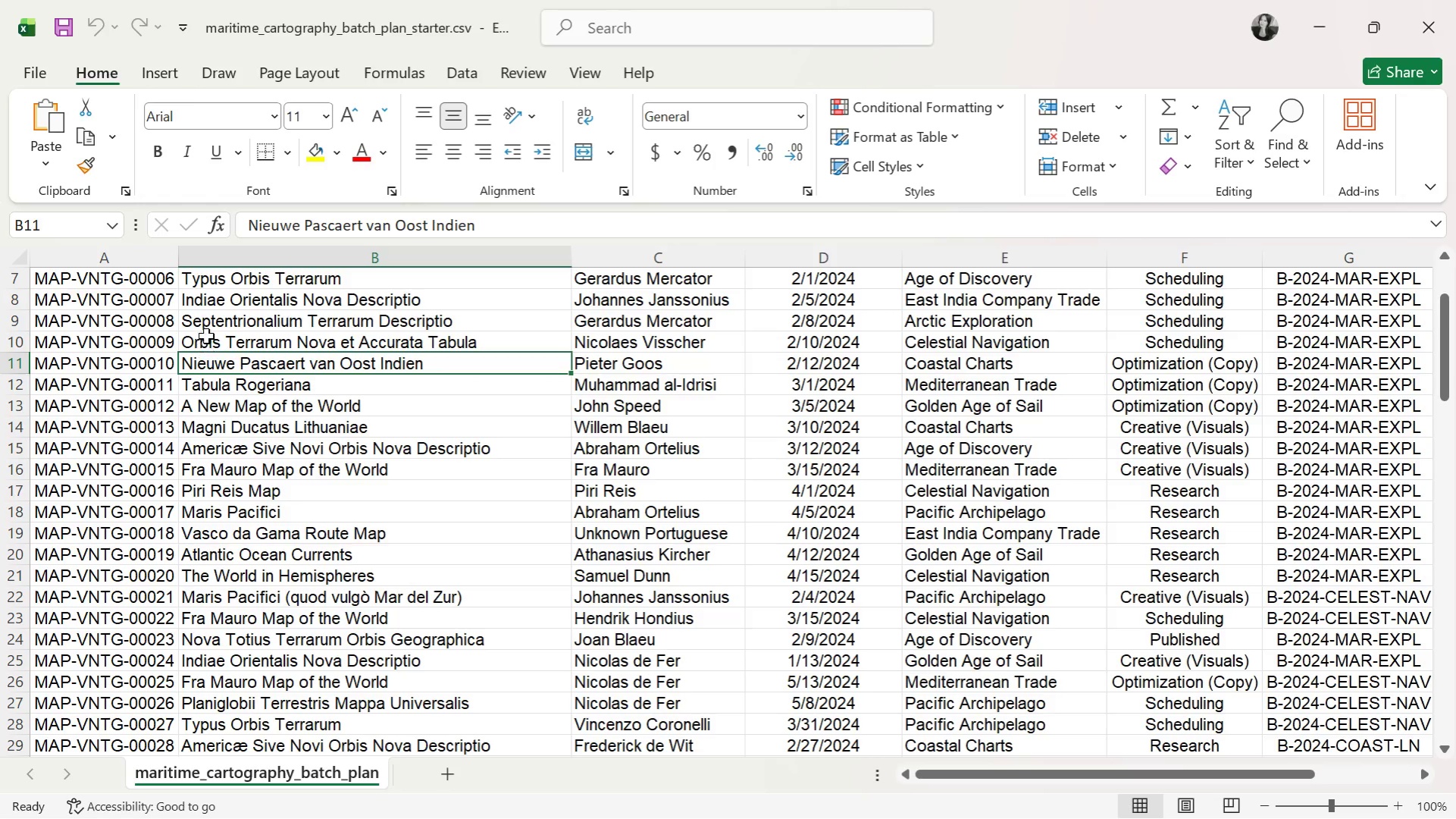 
triple_click([206, 336])
 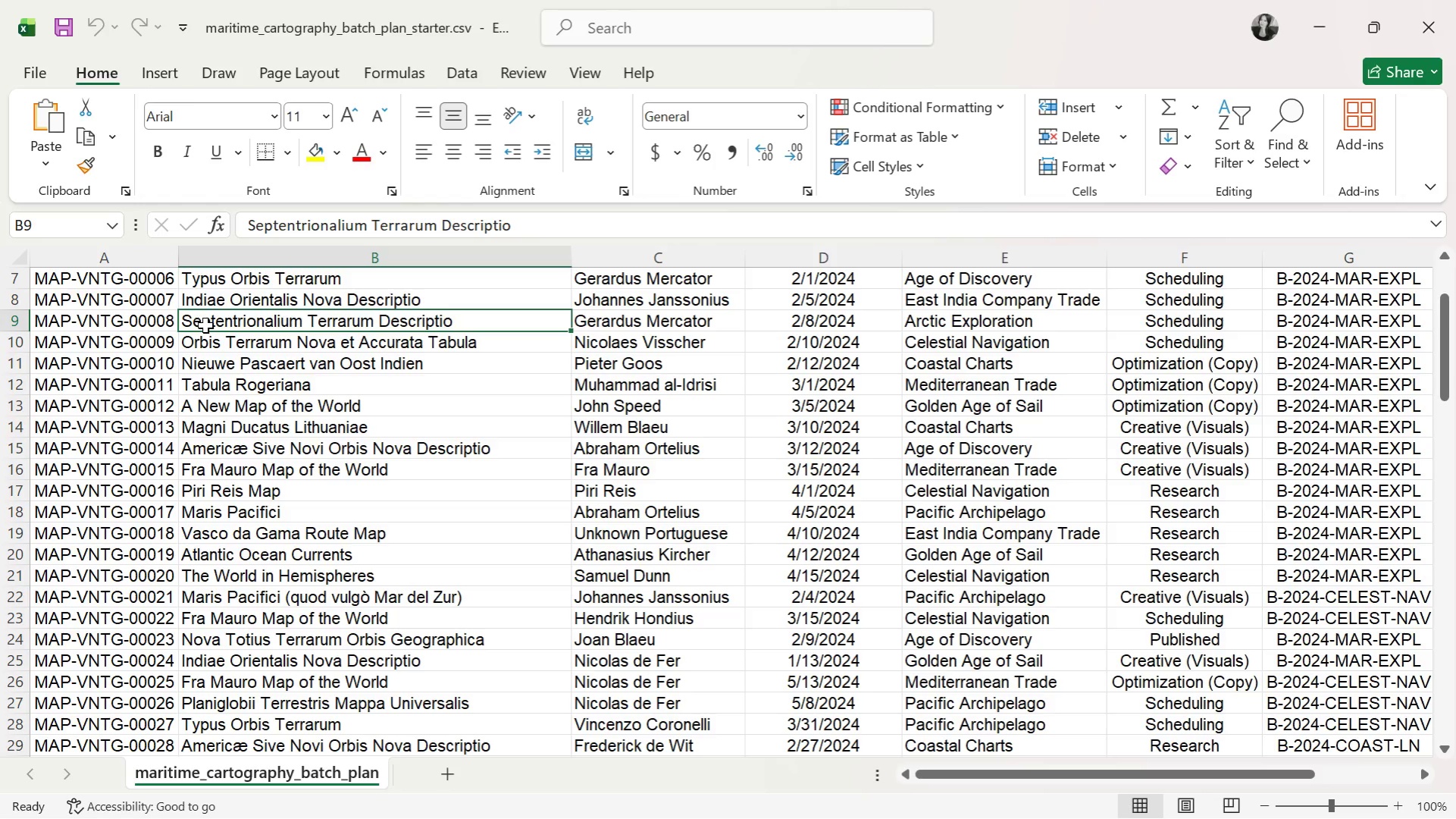 
double_click([204, 303])
 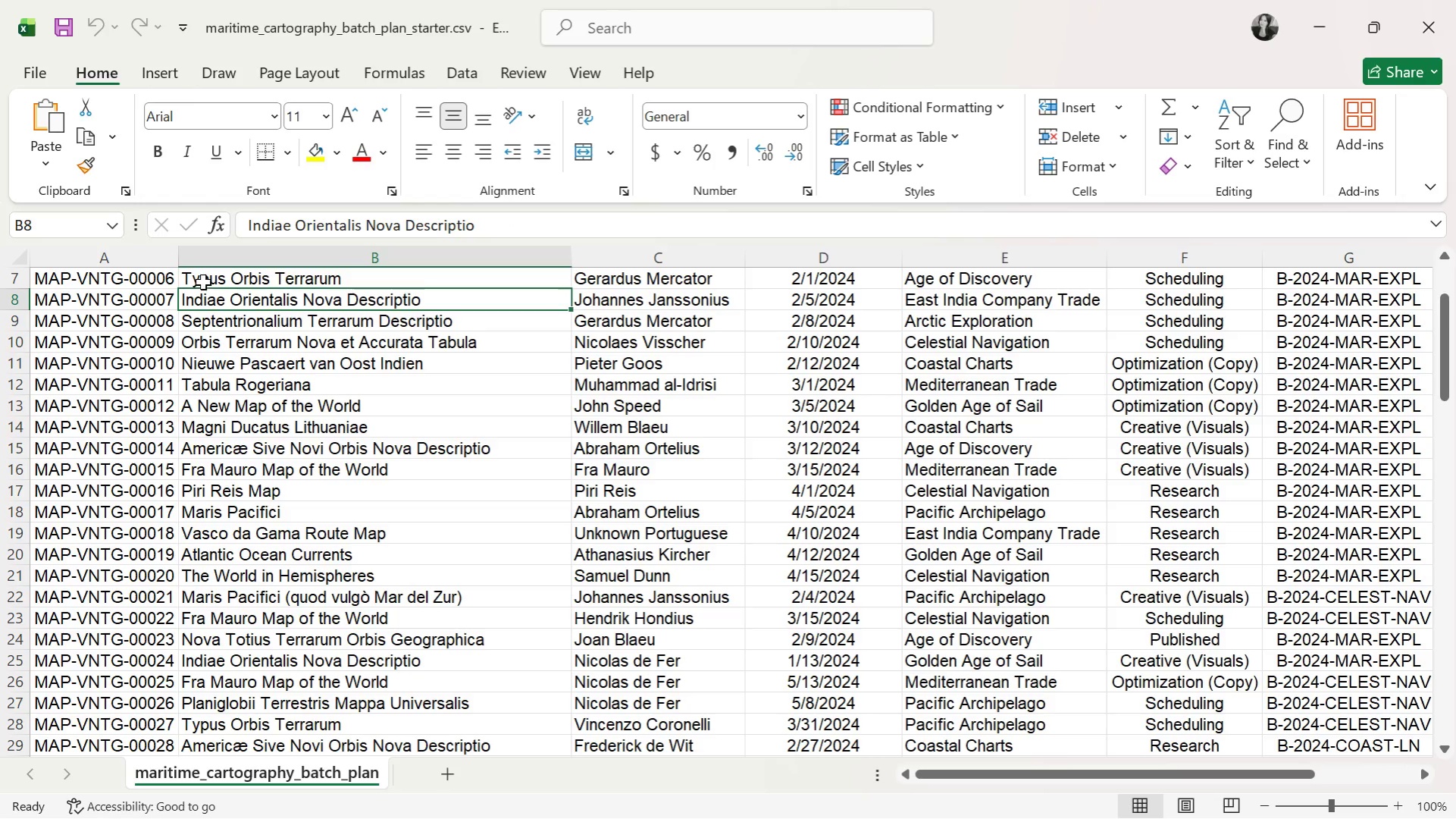 
triple_click([203, 280])
 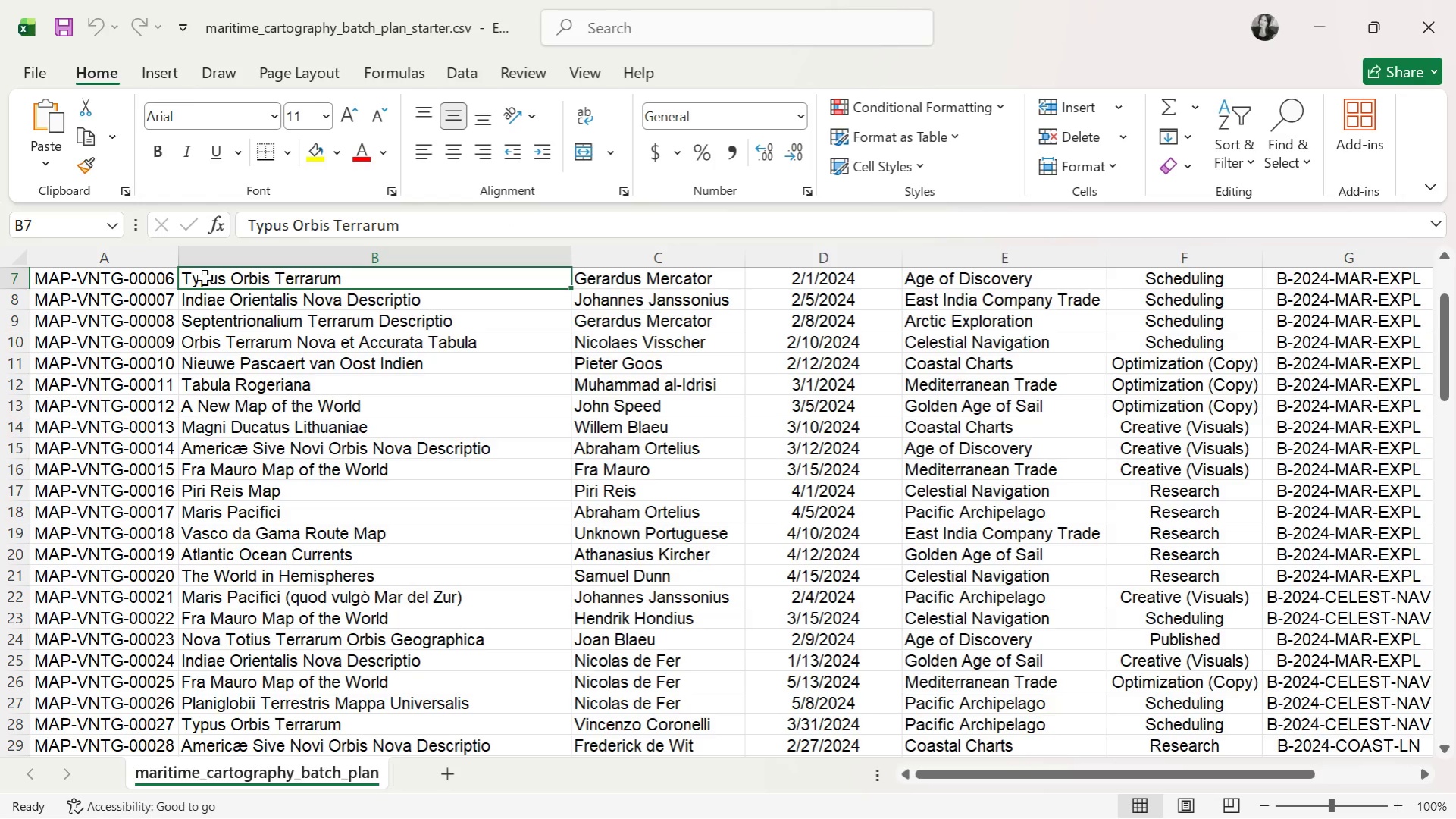 
wait(6.52)
 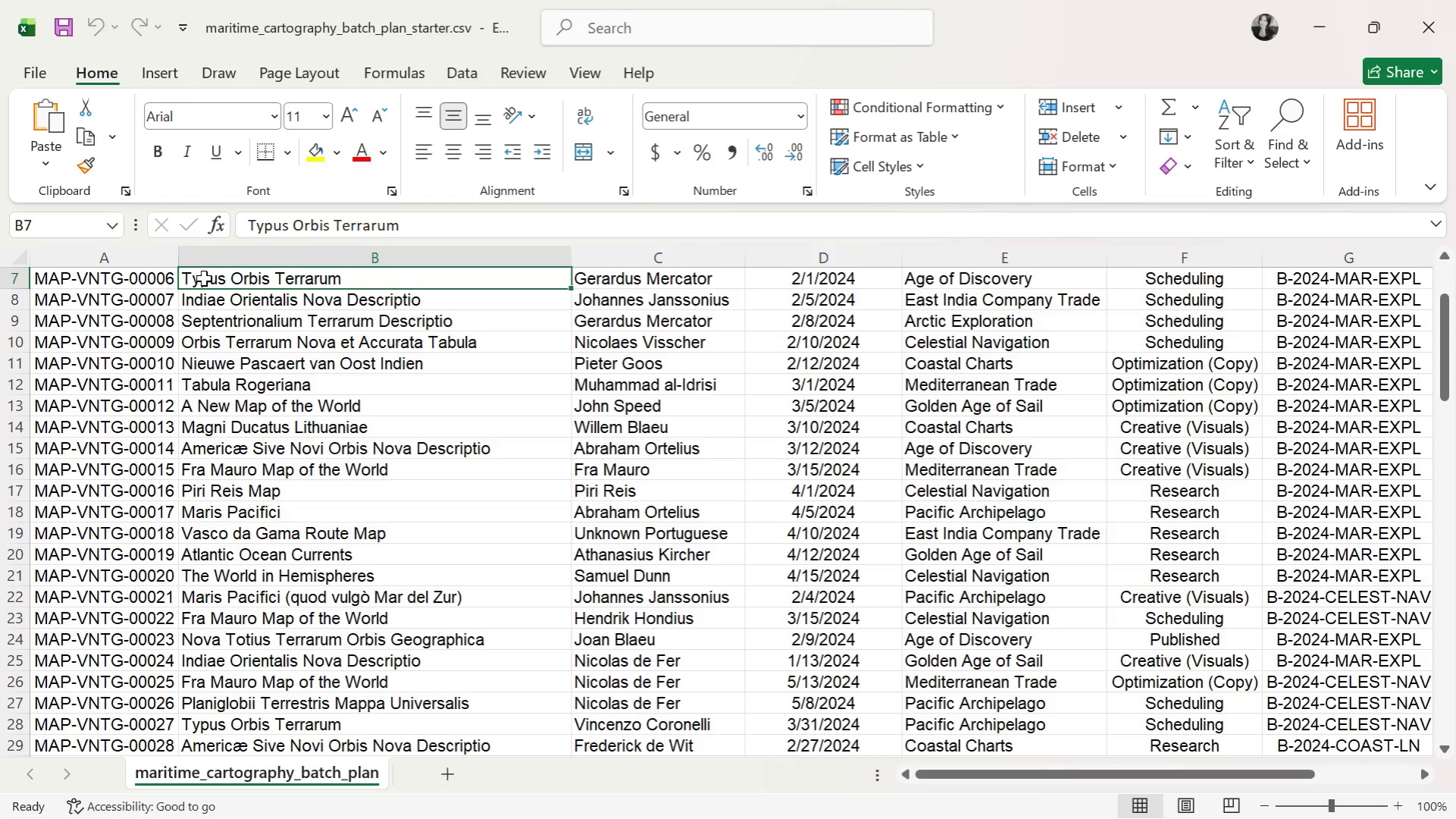 
scroll: coordinate [307, 389], scroll_direction: up, amount: 2.0
 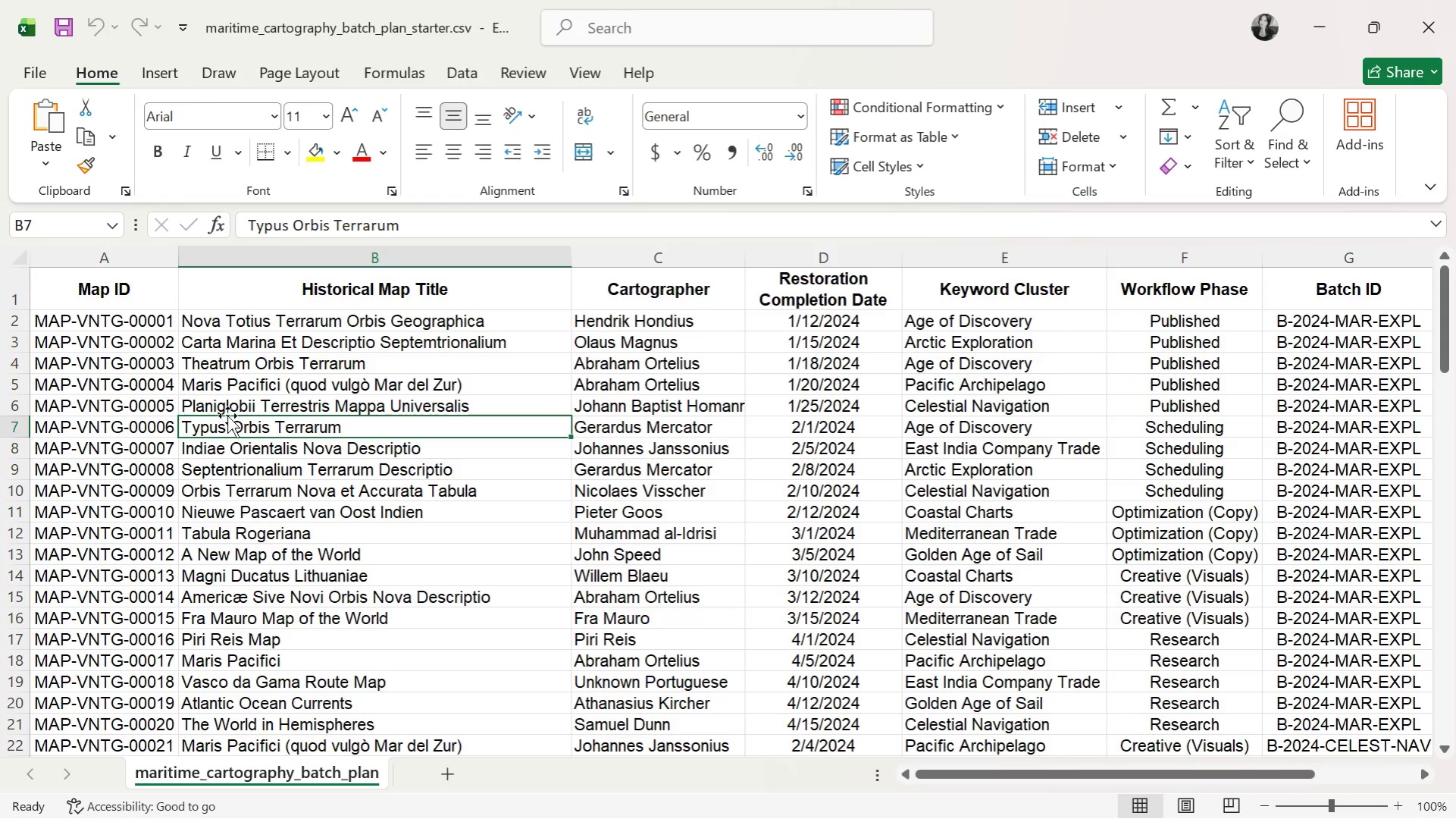 
left_click([227, 411])
 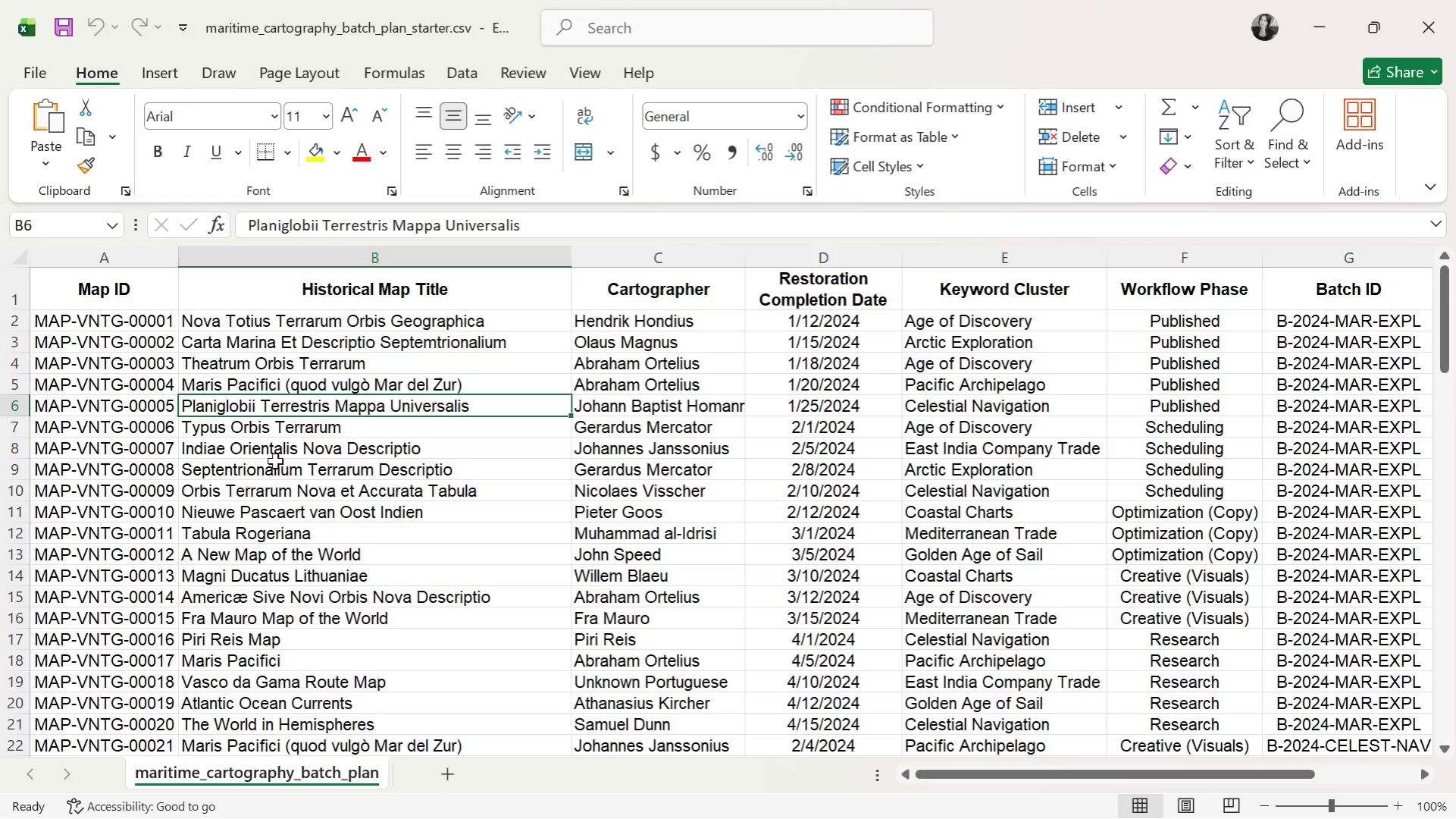 
wait(11.0)
 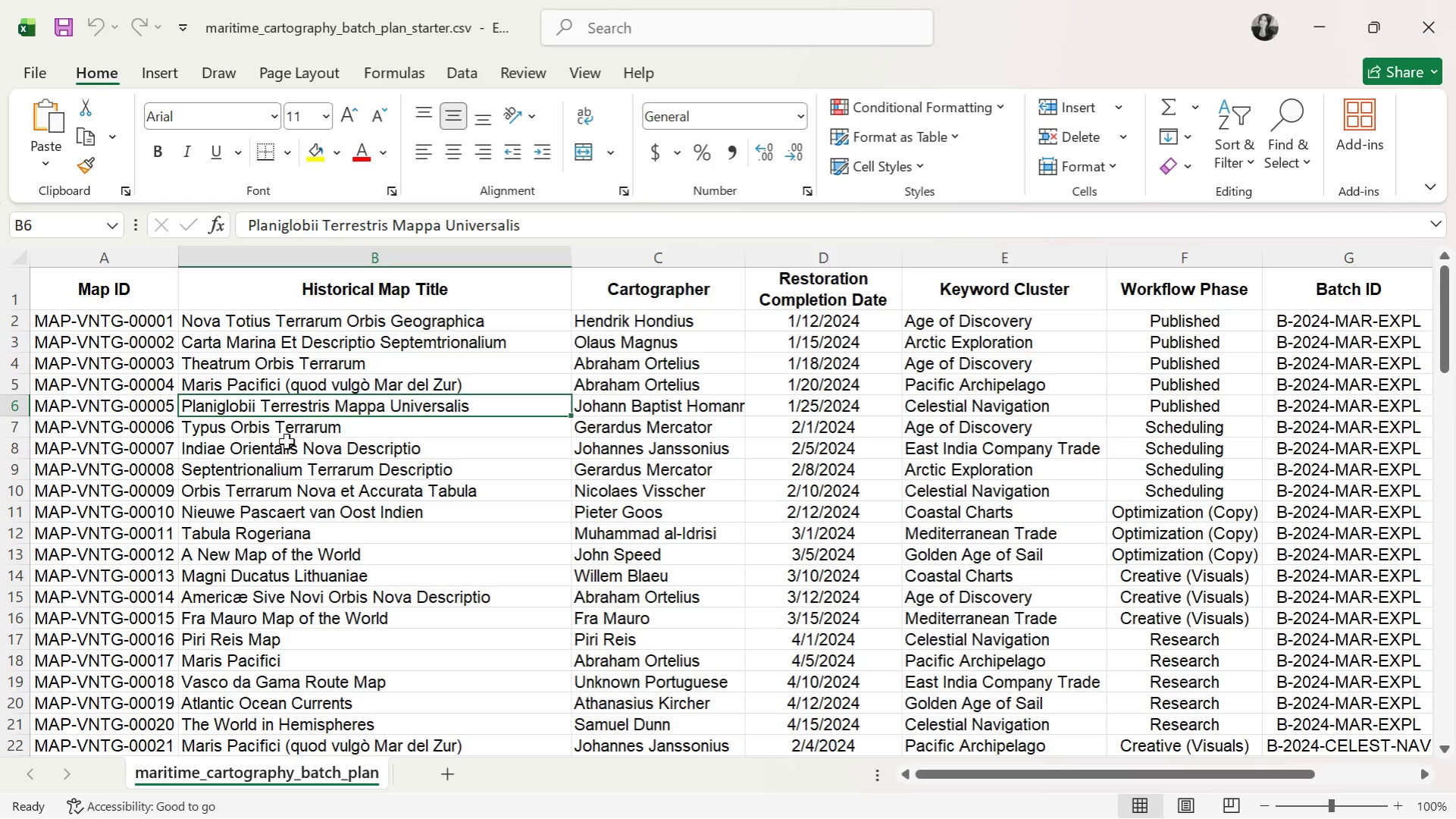 
key(Alt+Tab)